 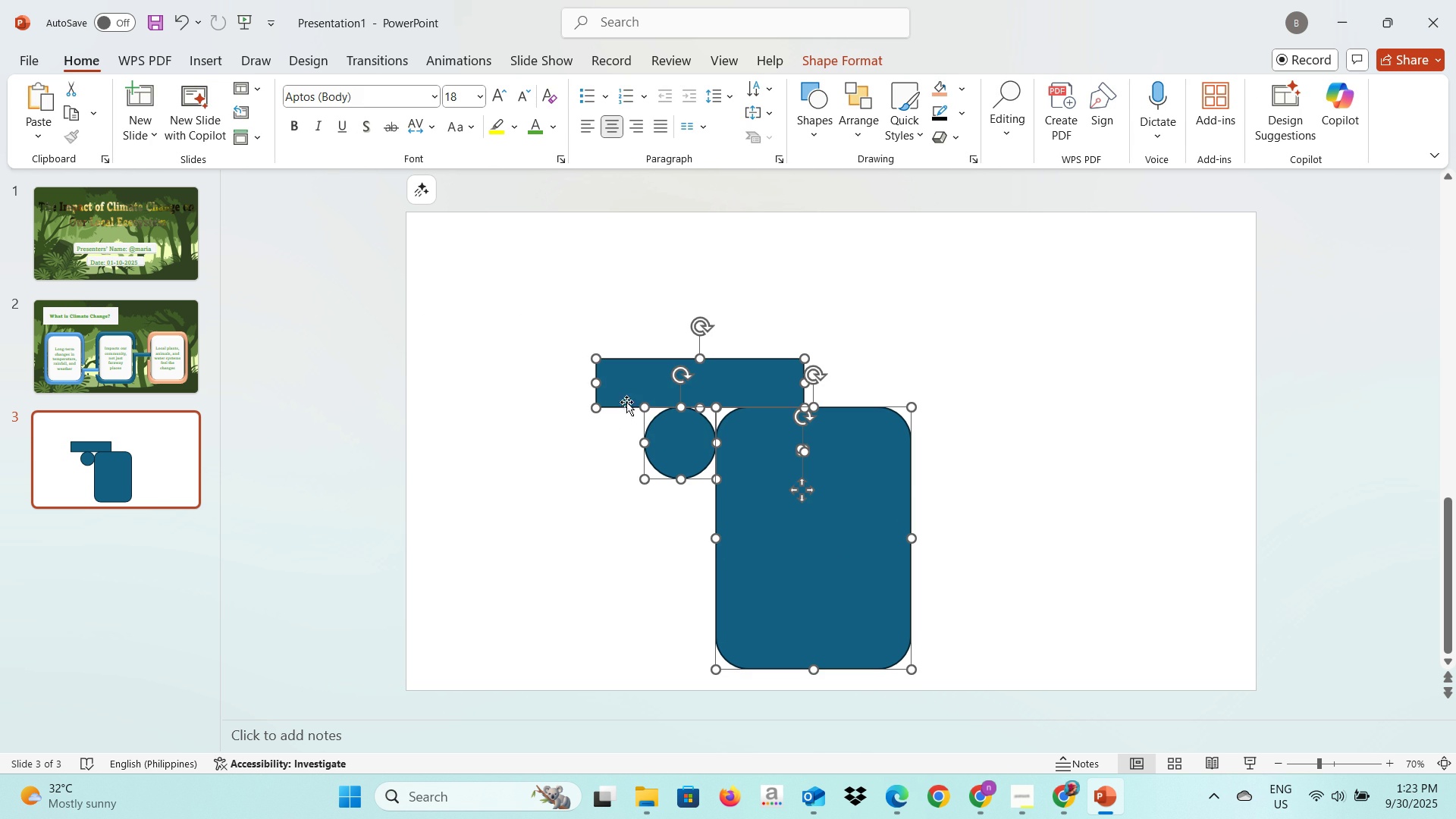 
left_click([860, 67])
 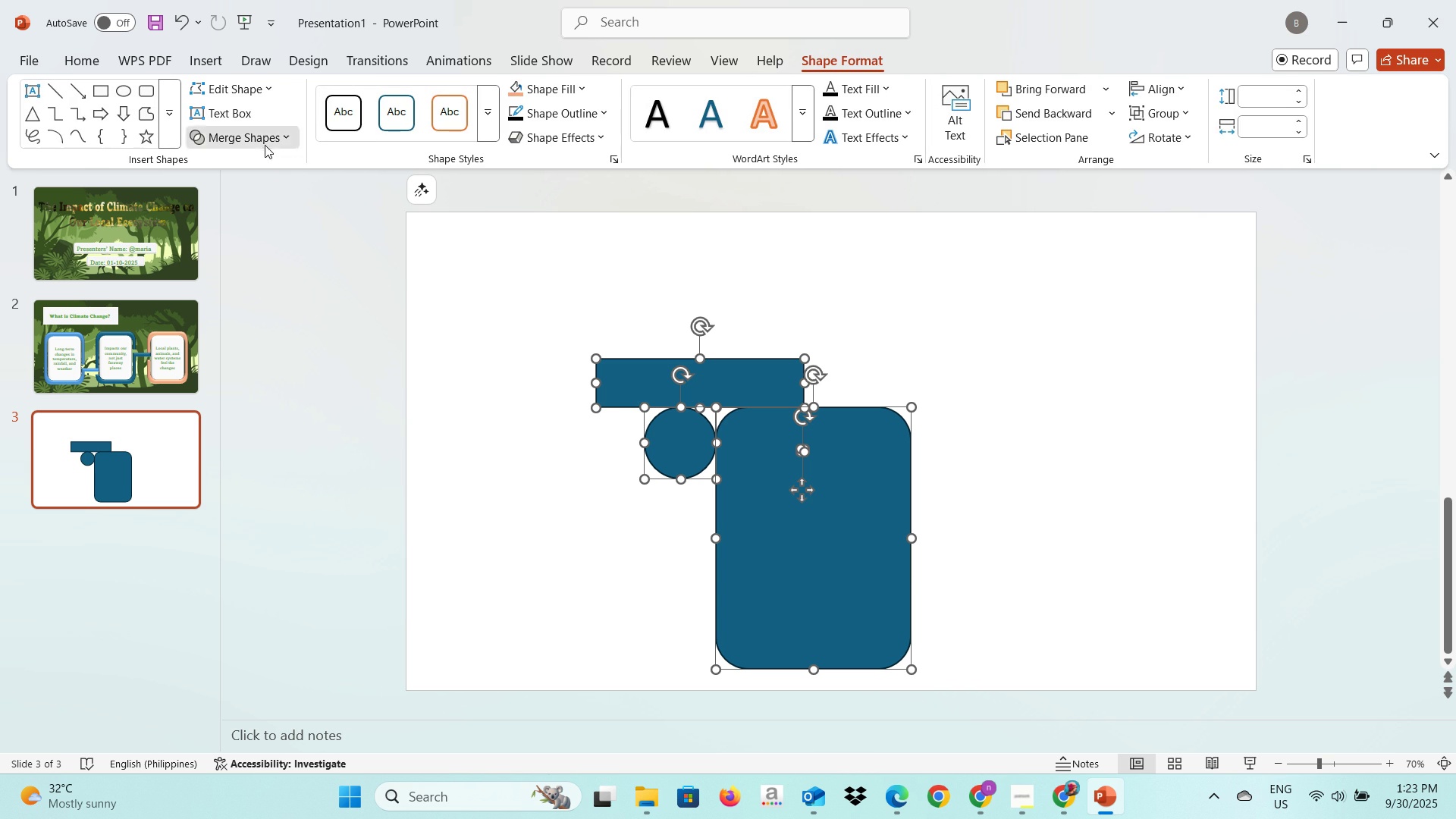 
left_click([265, 145])
 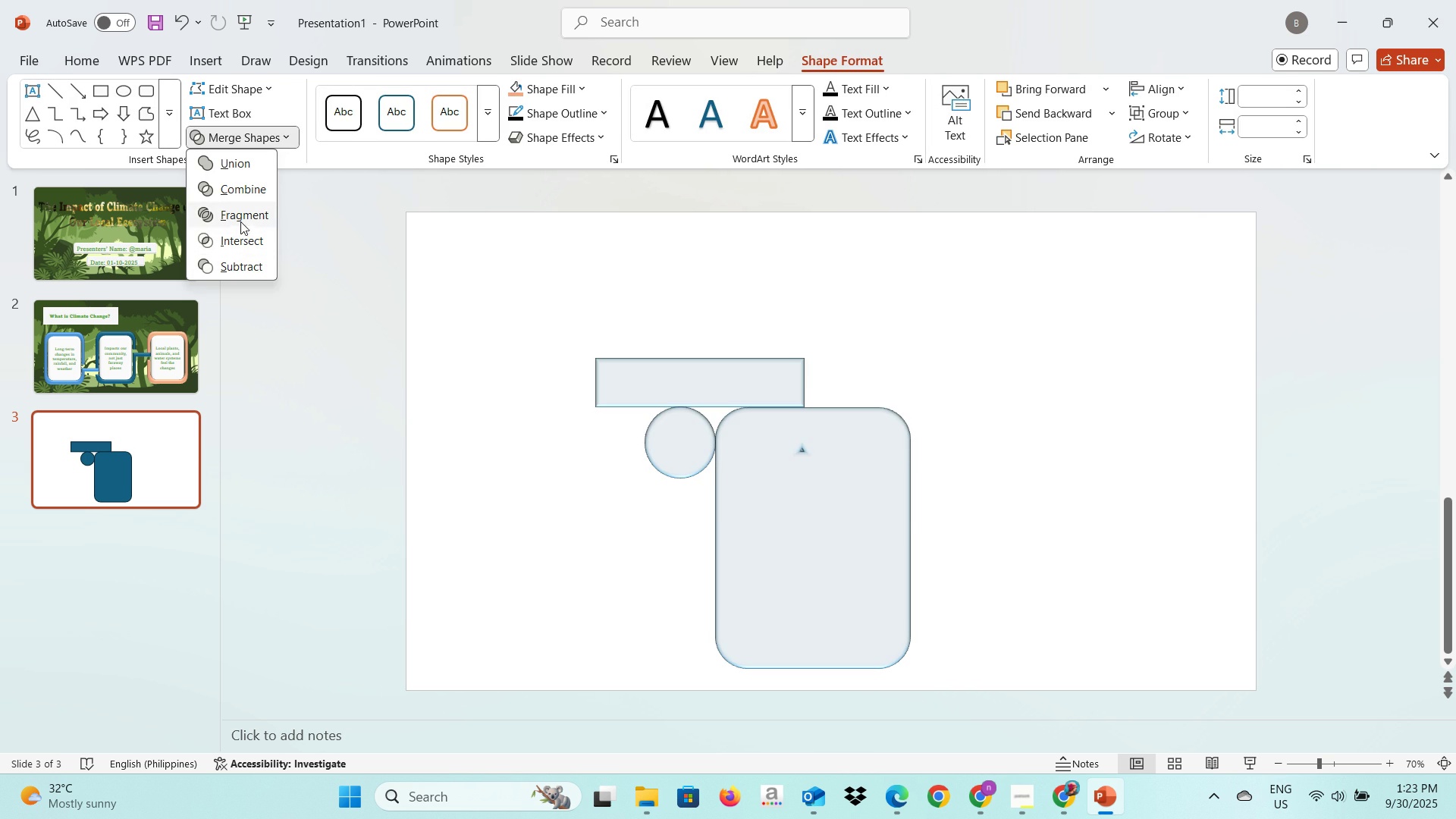 
left_click([241, 216])
 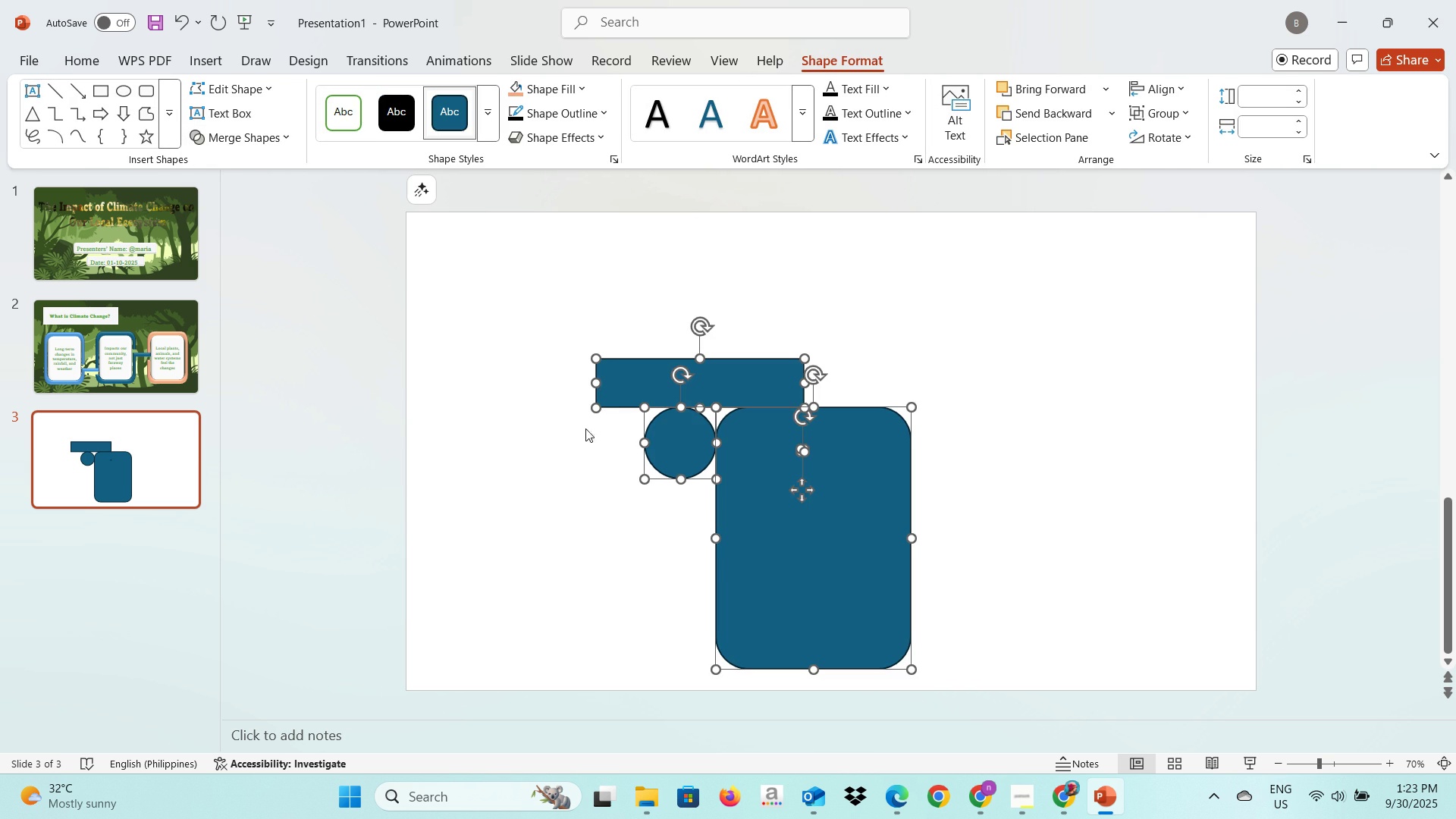 
left_click([573, 441])